 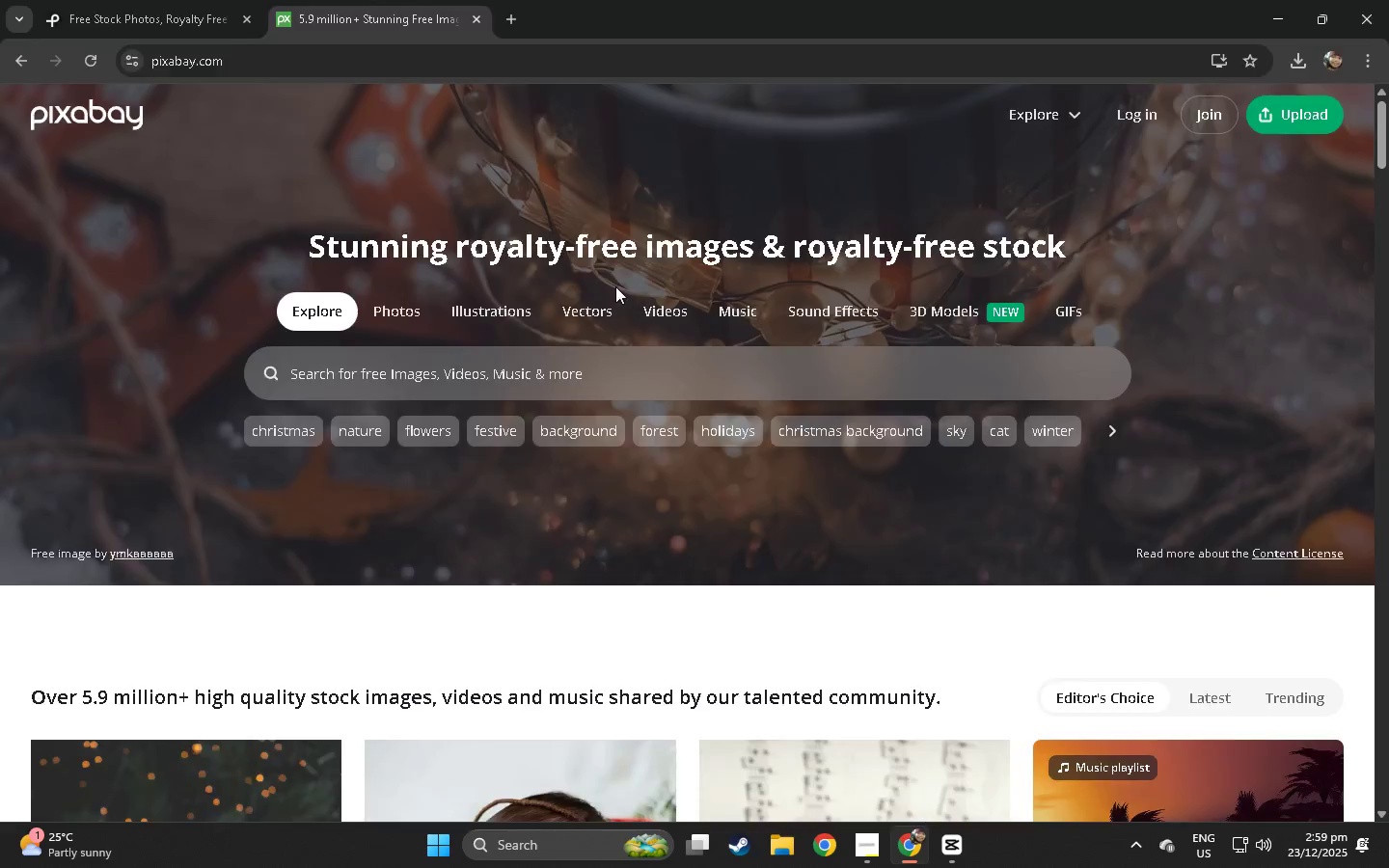 
left_click([167, 0])
 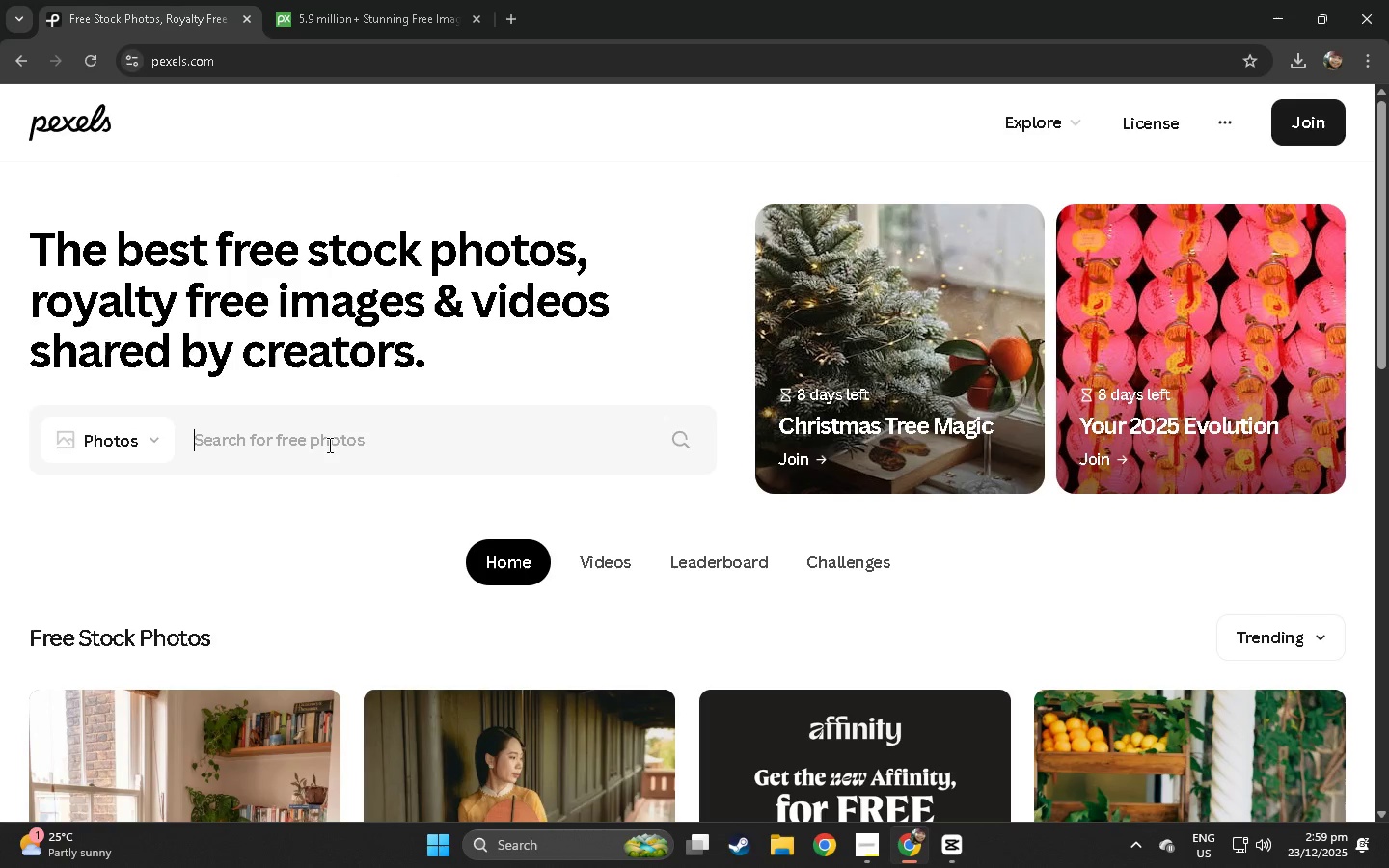 
left_click([139, 423])
 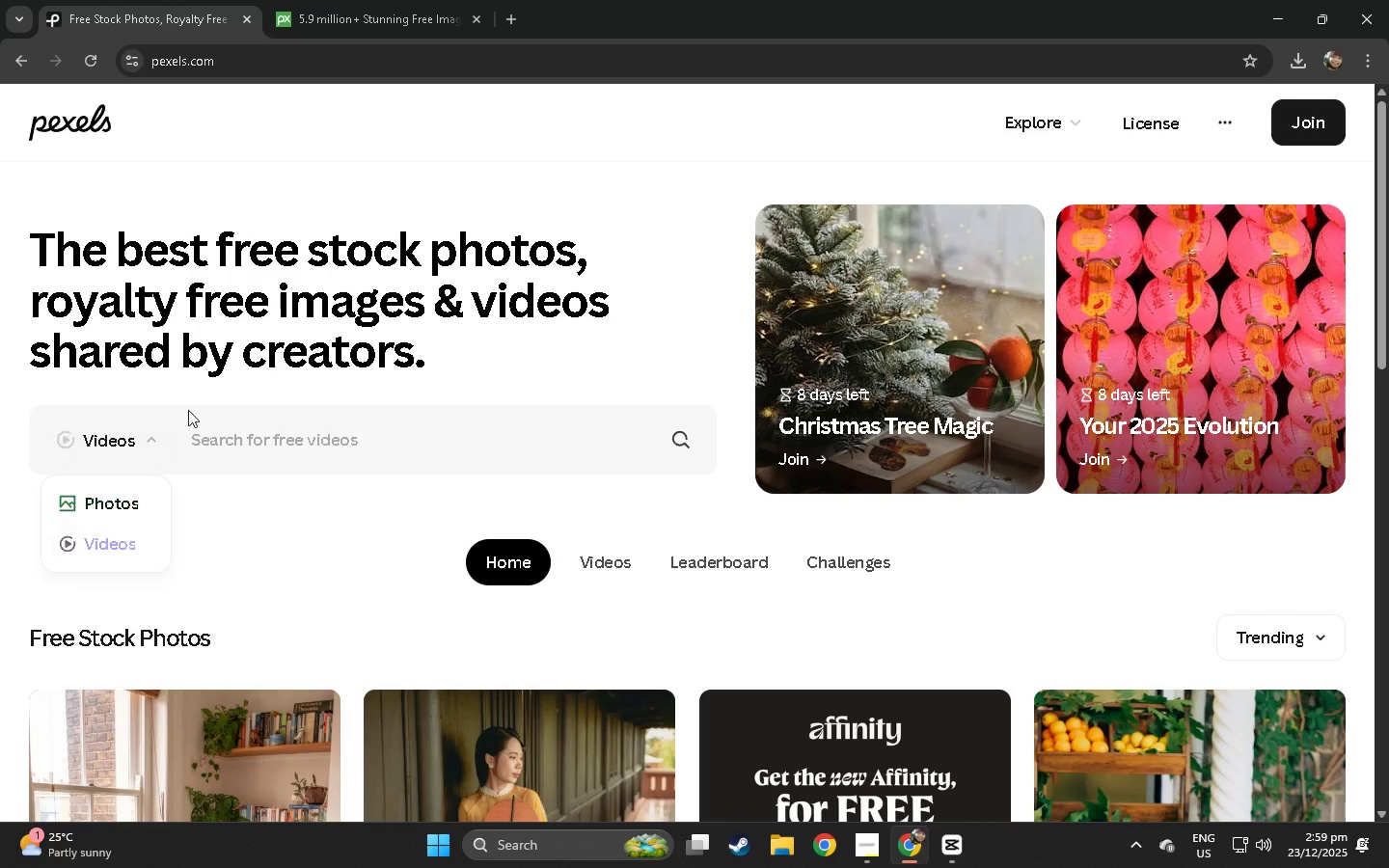 
double_click([422, 0])
 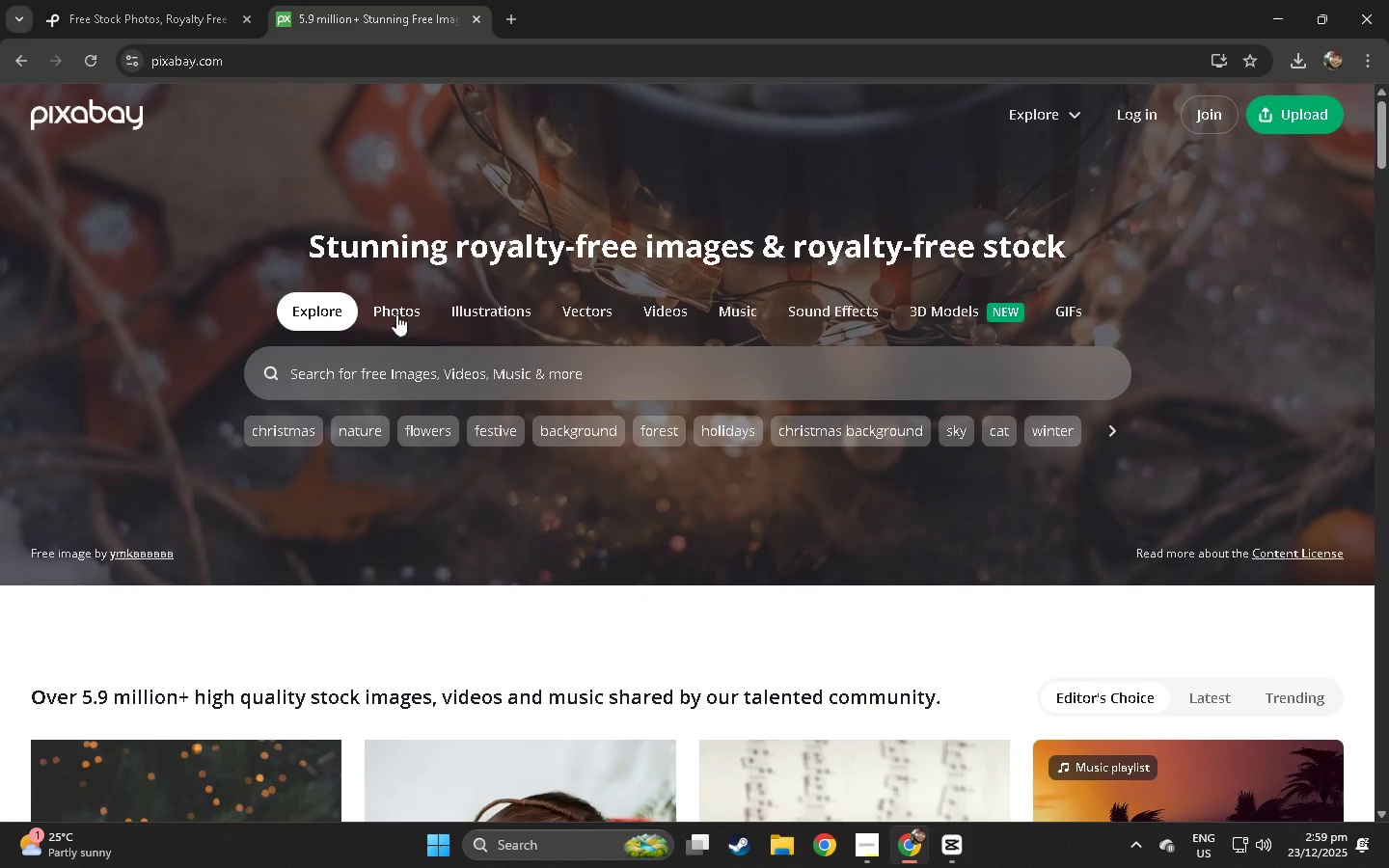 
left_click([393, 348])
 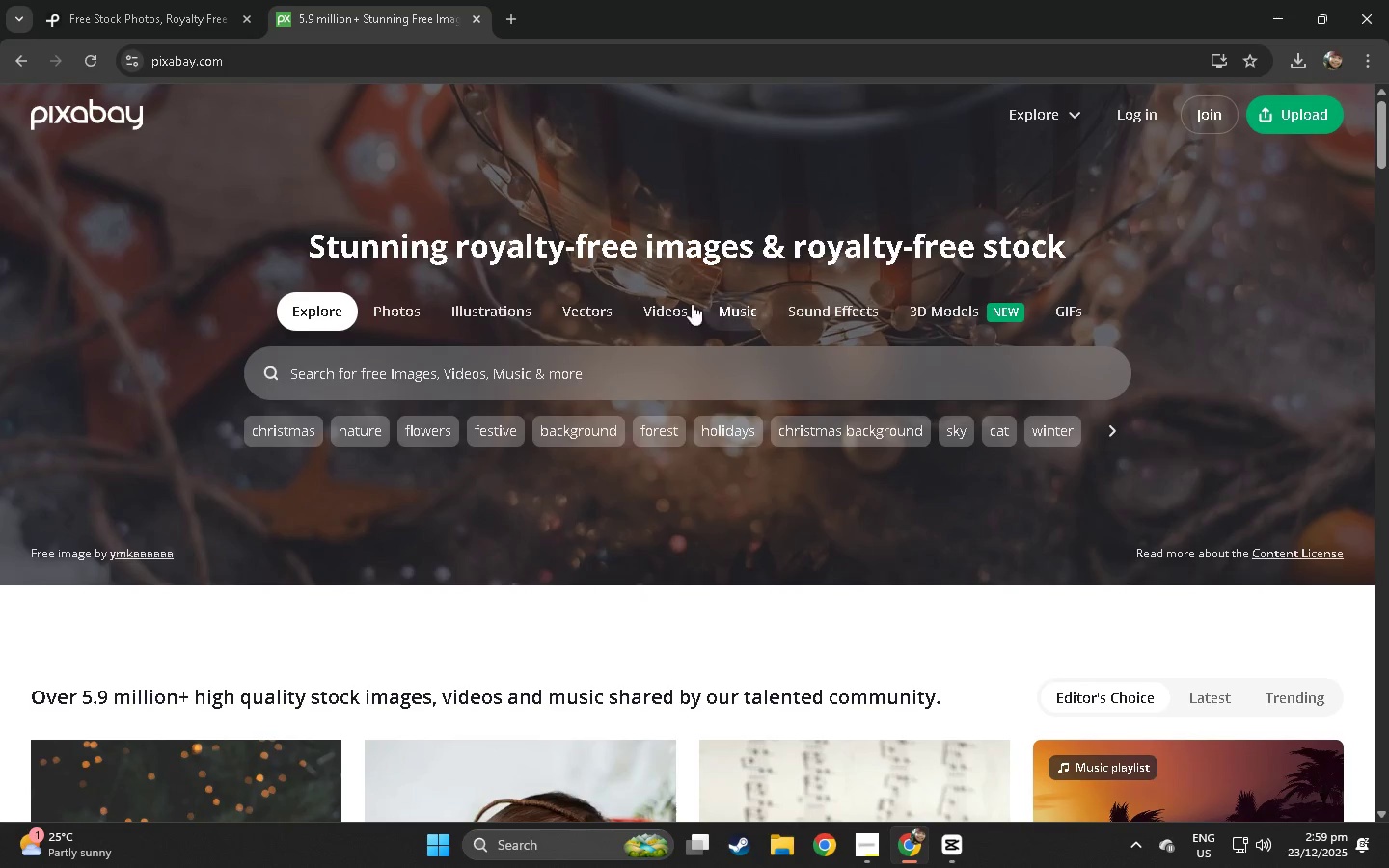 
double_click([596, 371])
 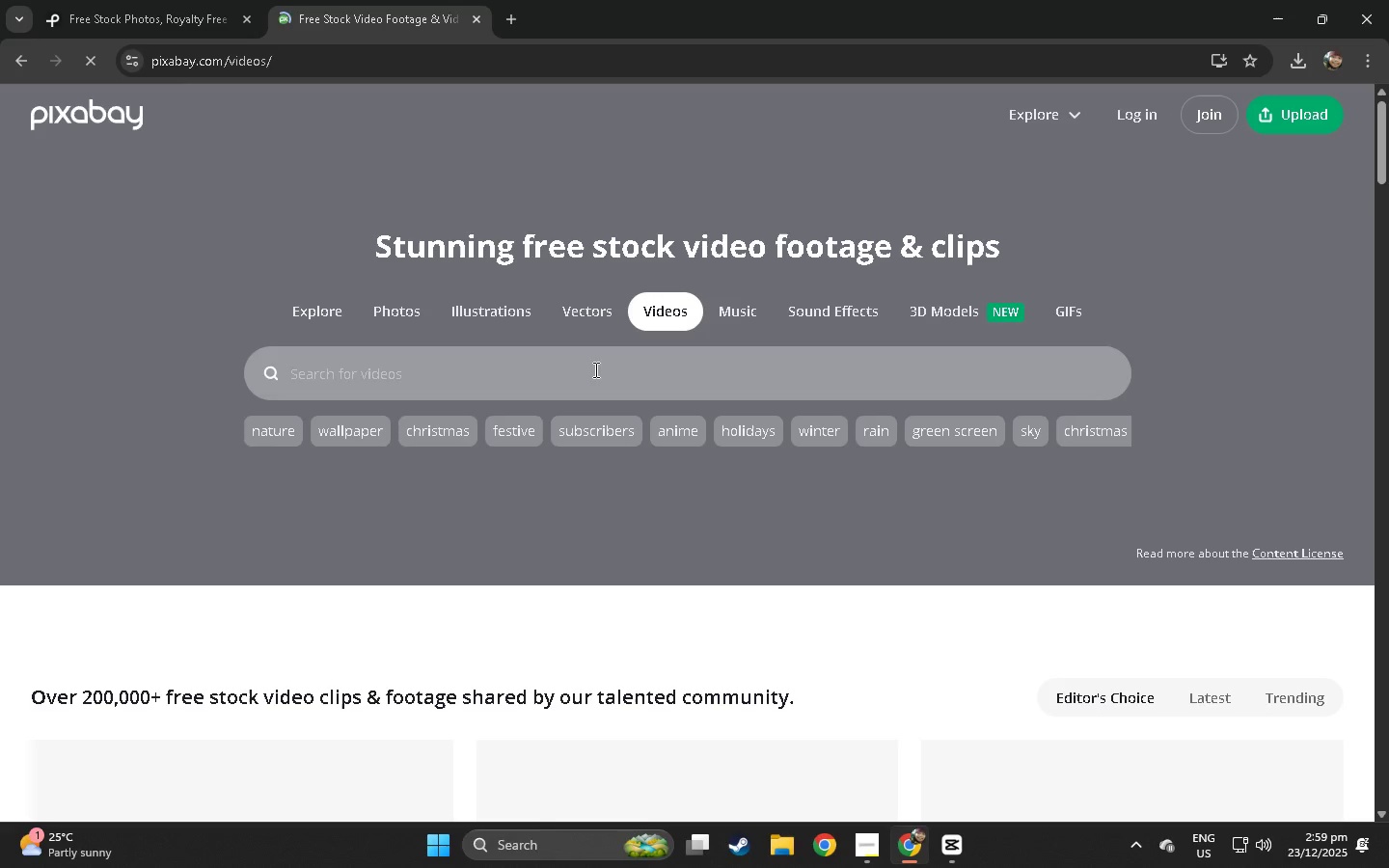 
type(dark yot)
key(Backspace)
key(Backspace)
key(Backspace)
type(yoga studio)
 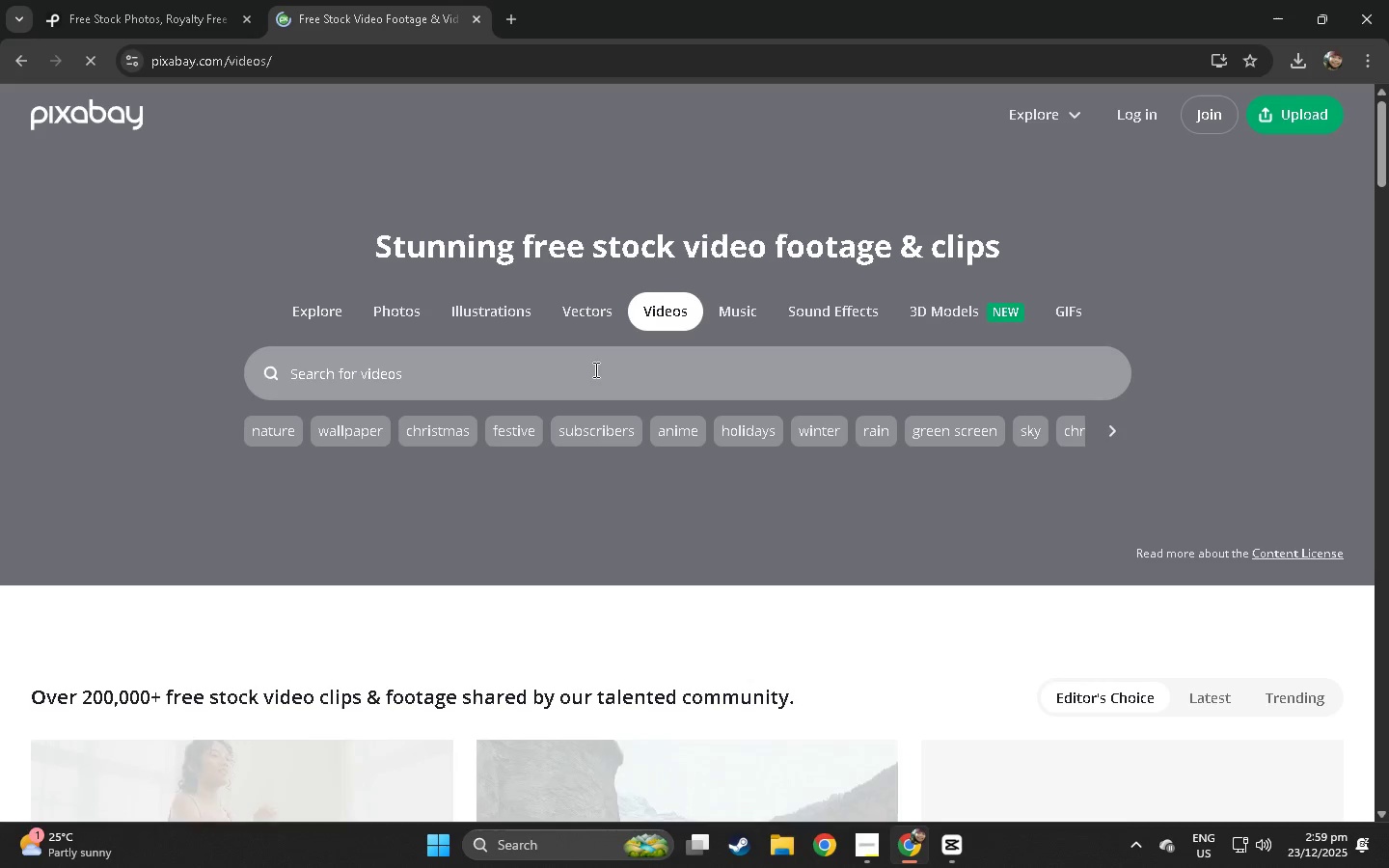 
key(Enter)
 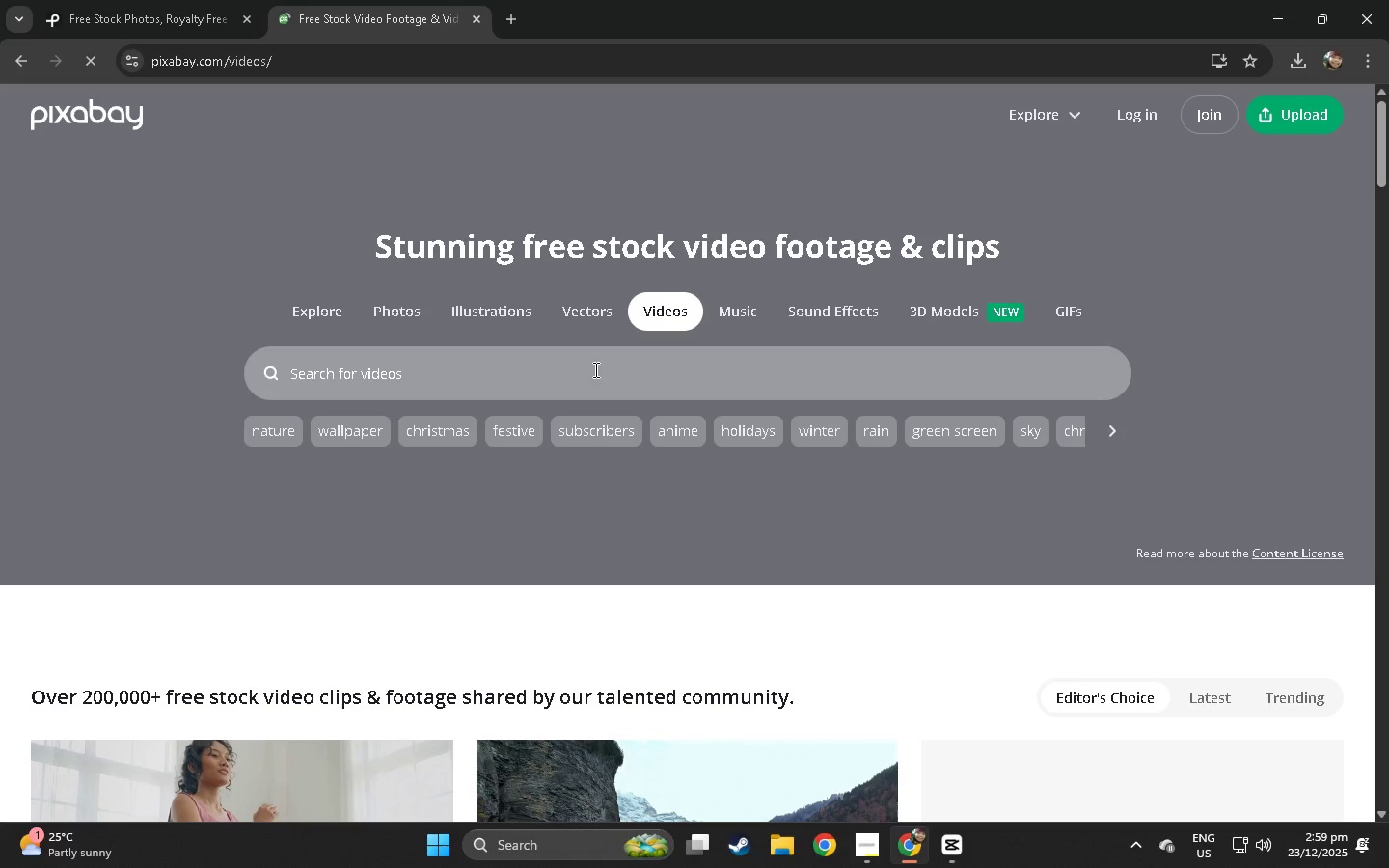 
left_click([594, 369])
 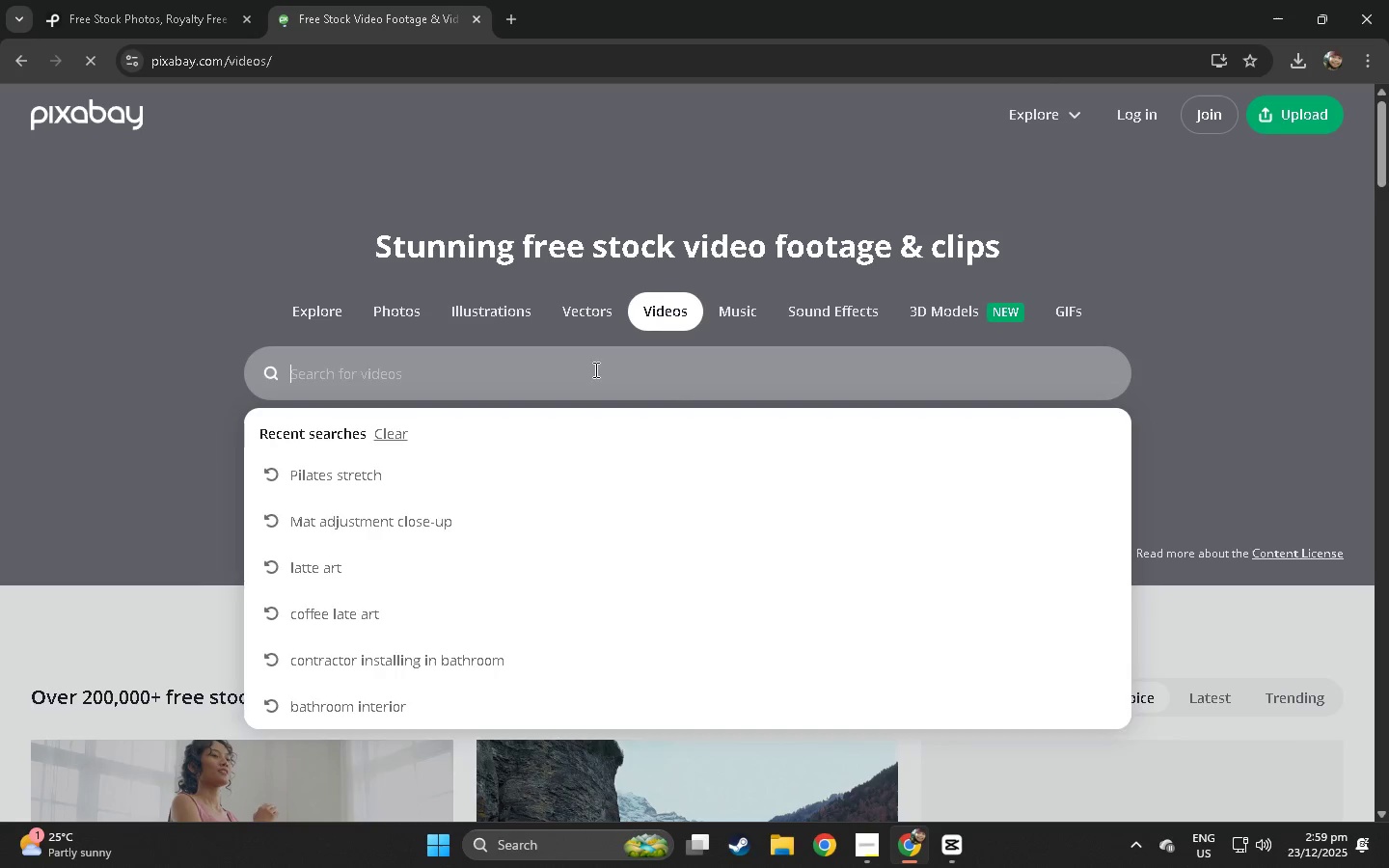 
type(dark you)
key(Backspace)
type(ga studio)
 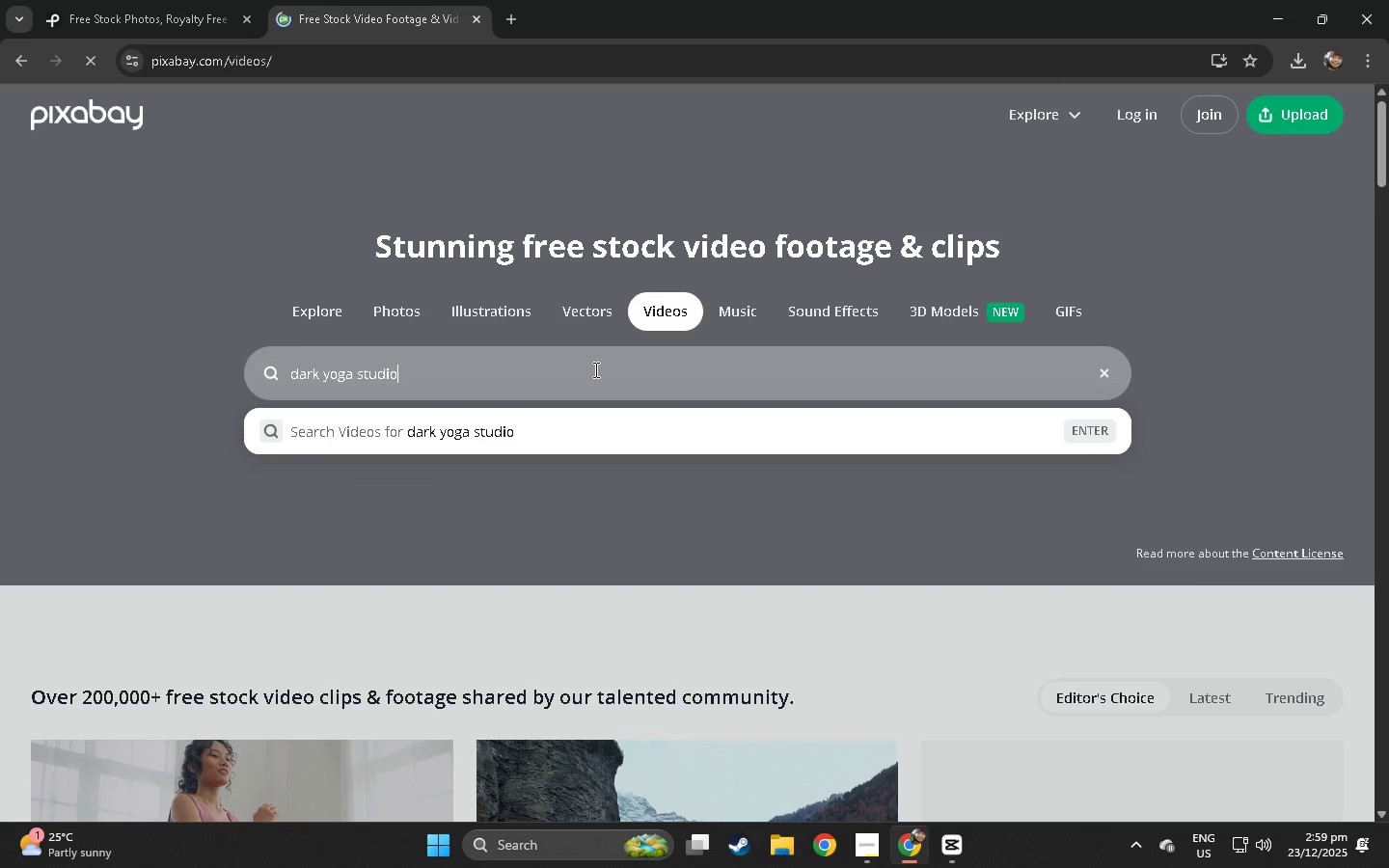 
key(Enter)
 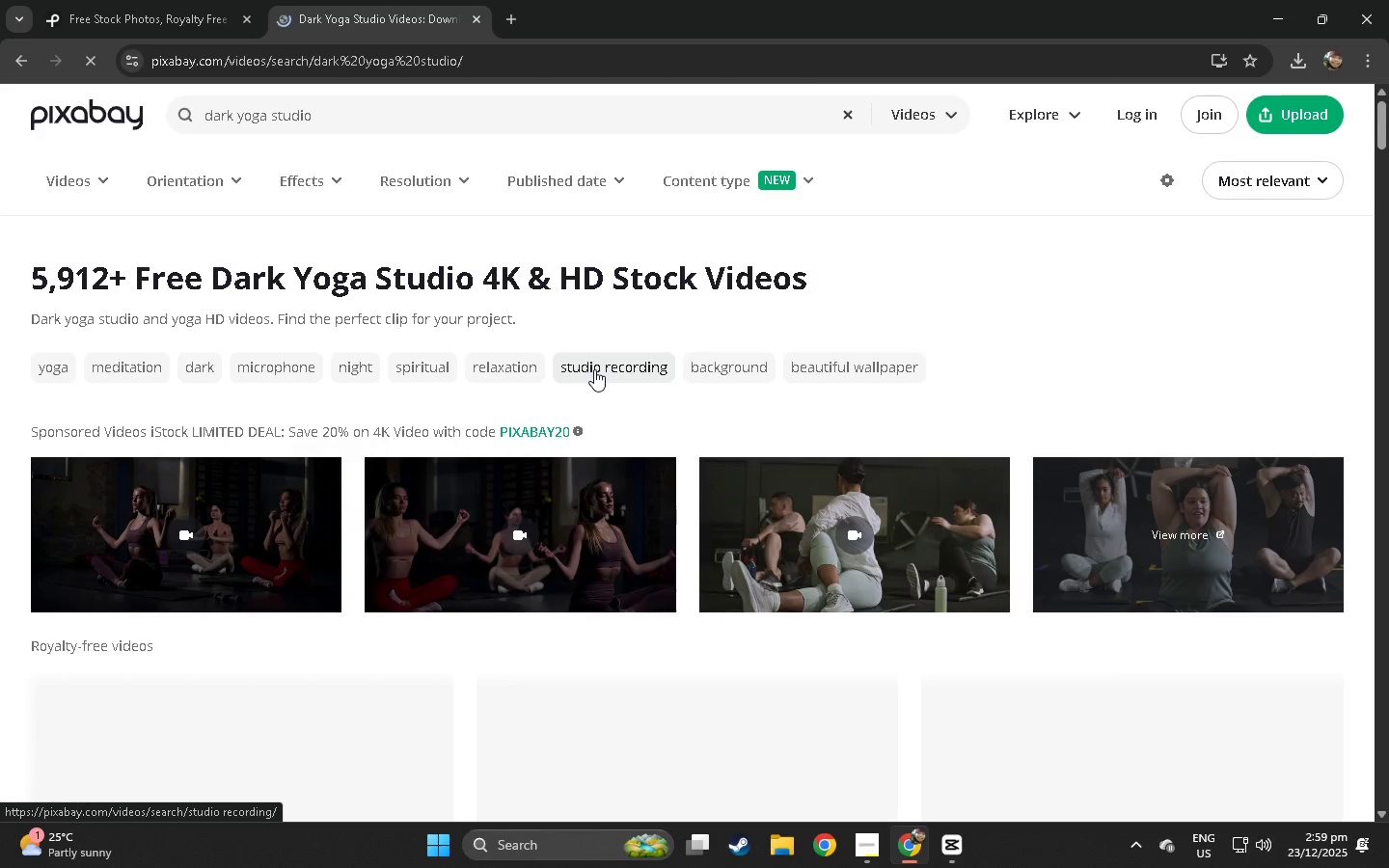 
key(Alt+AltLeft)
 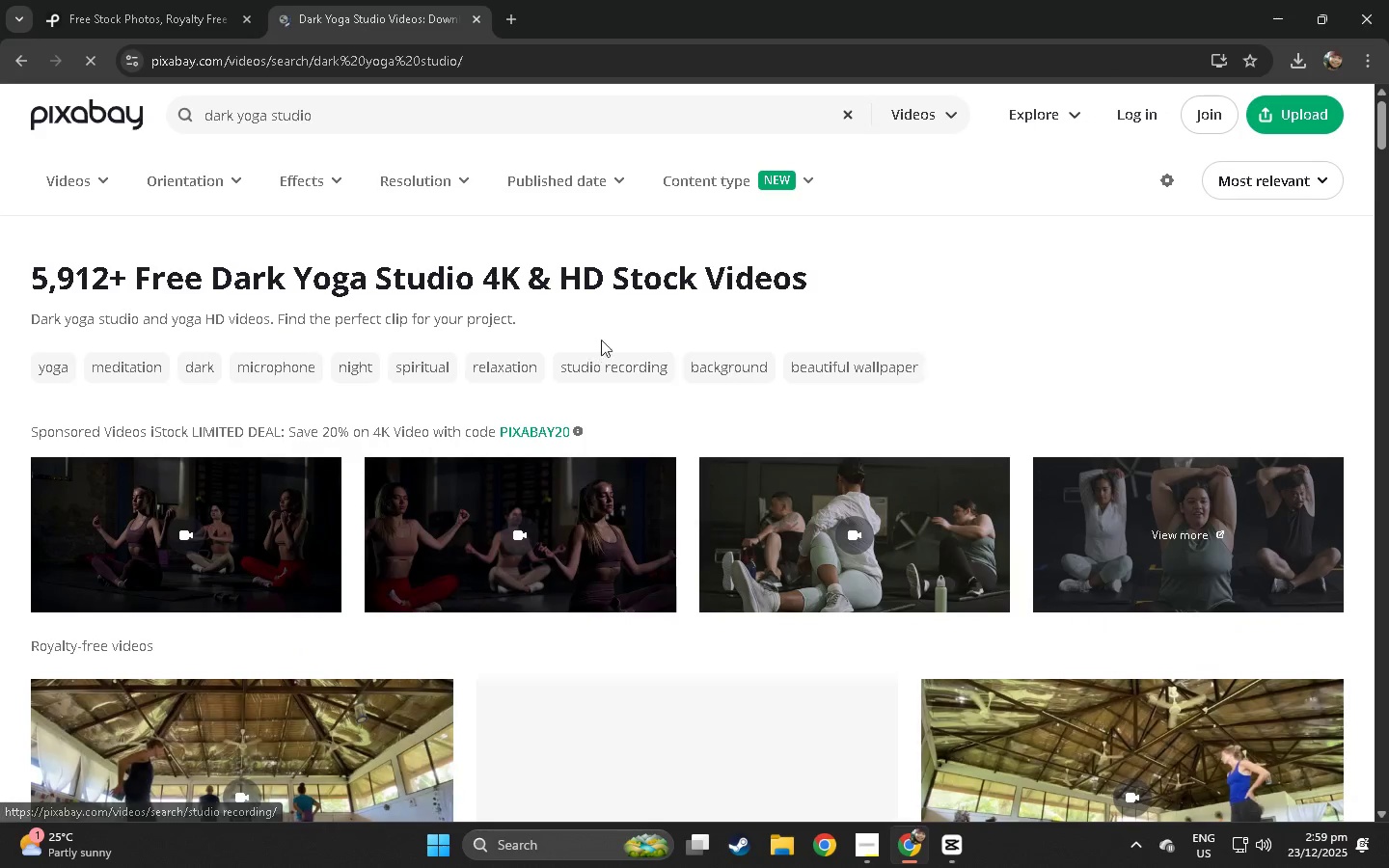 
key(Alt+Tab)